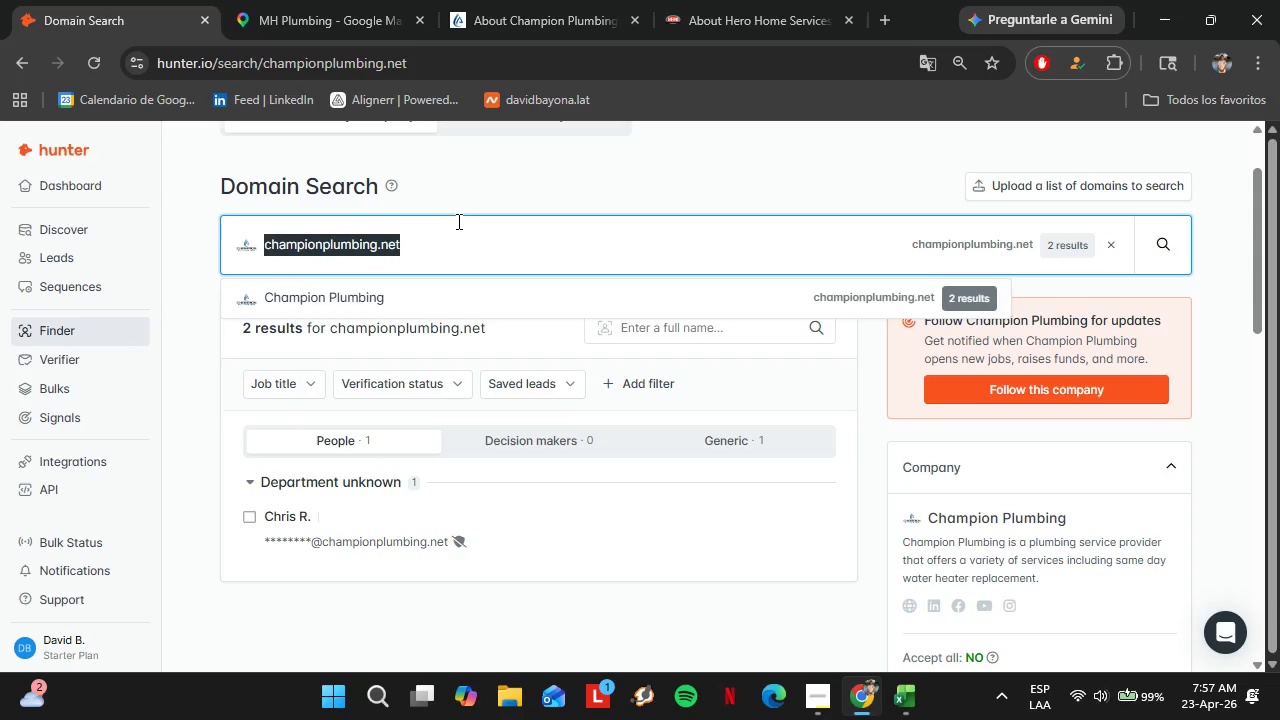 
key(Control+V)
 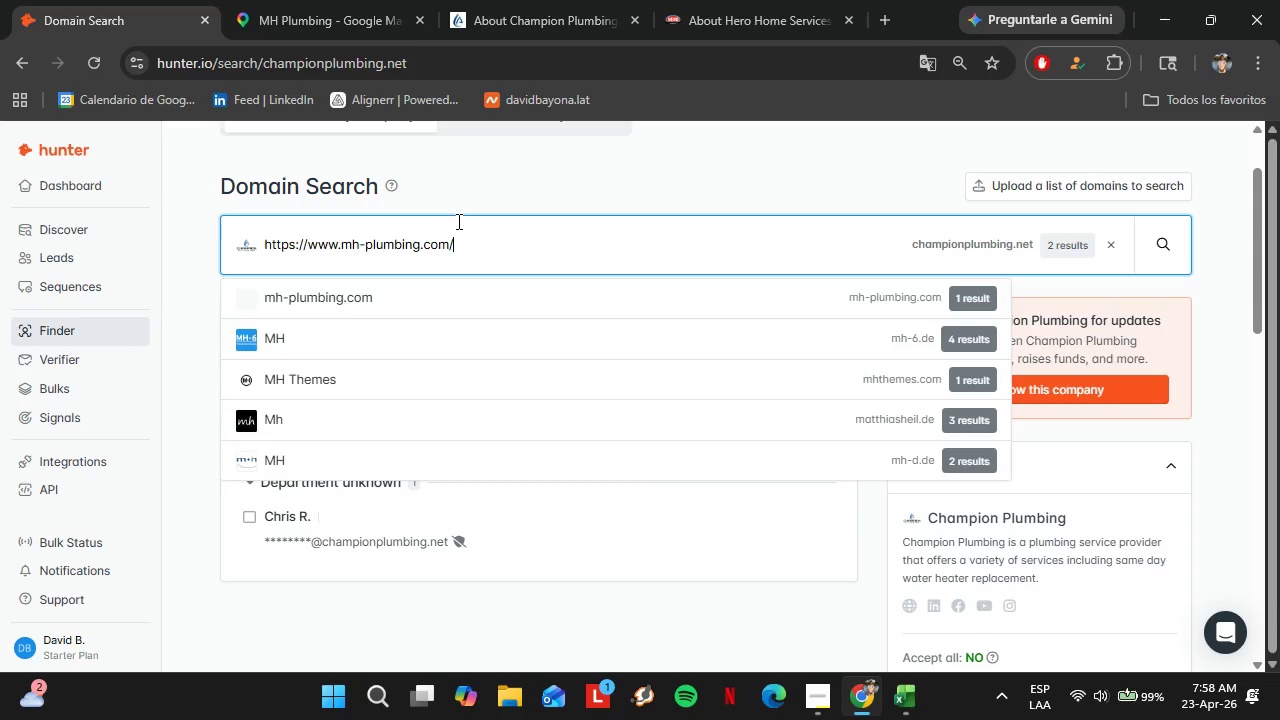 
key(Enter)
 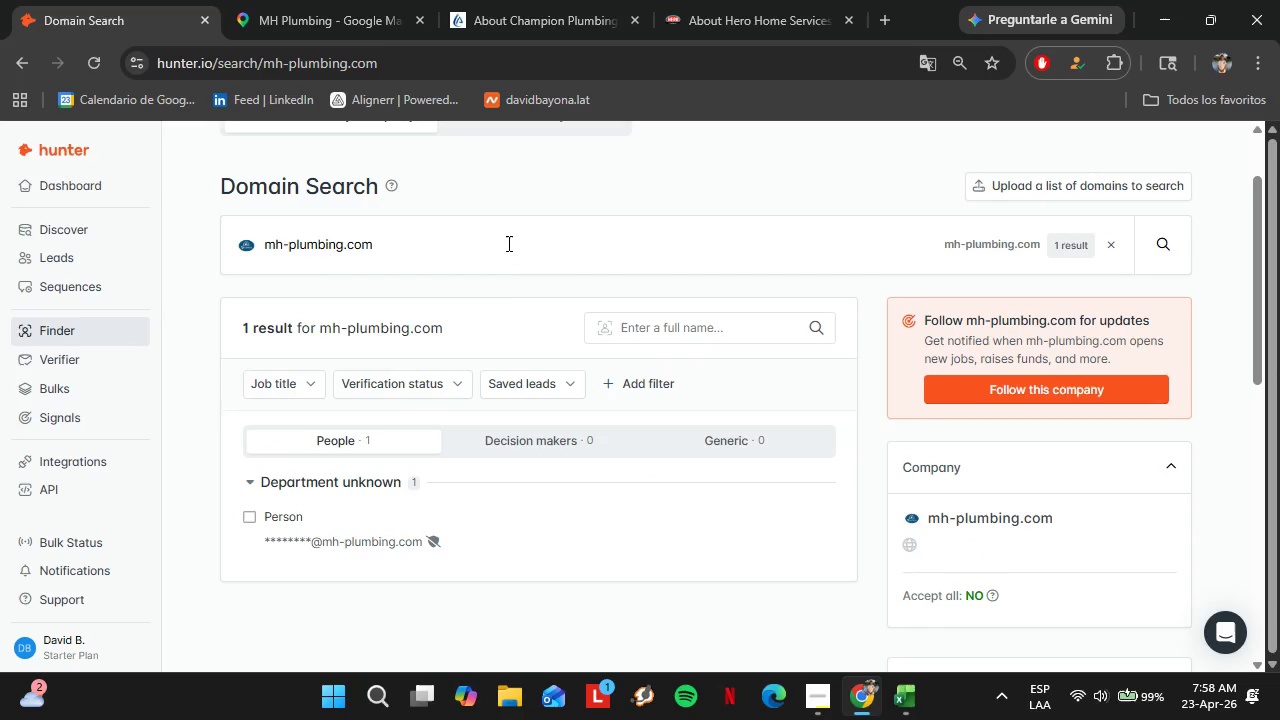 
left_click([463, 0])
 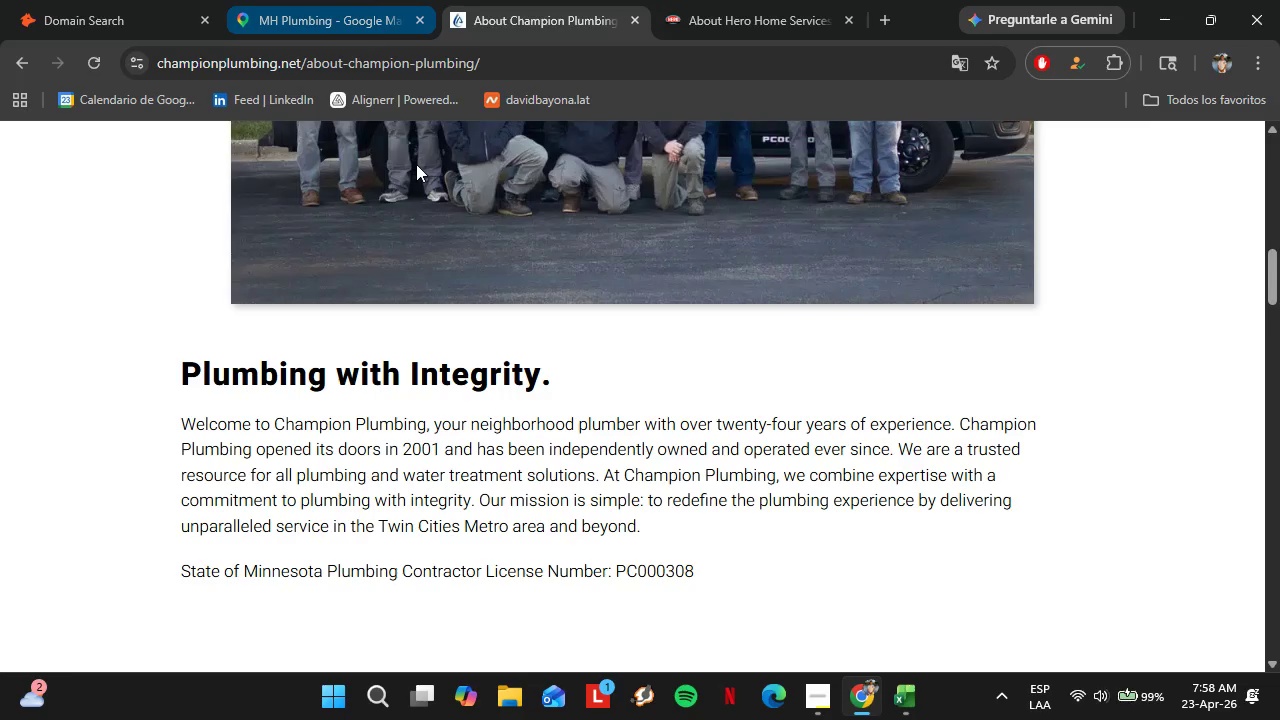 
scroll: coordinate [483, 436], scroll_direction: down, amount: 9.0
 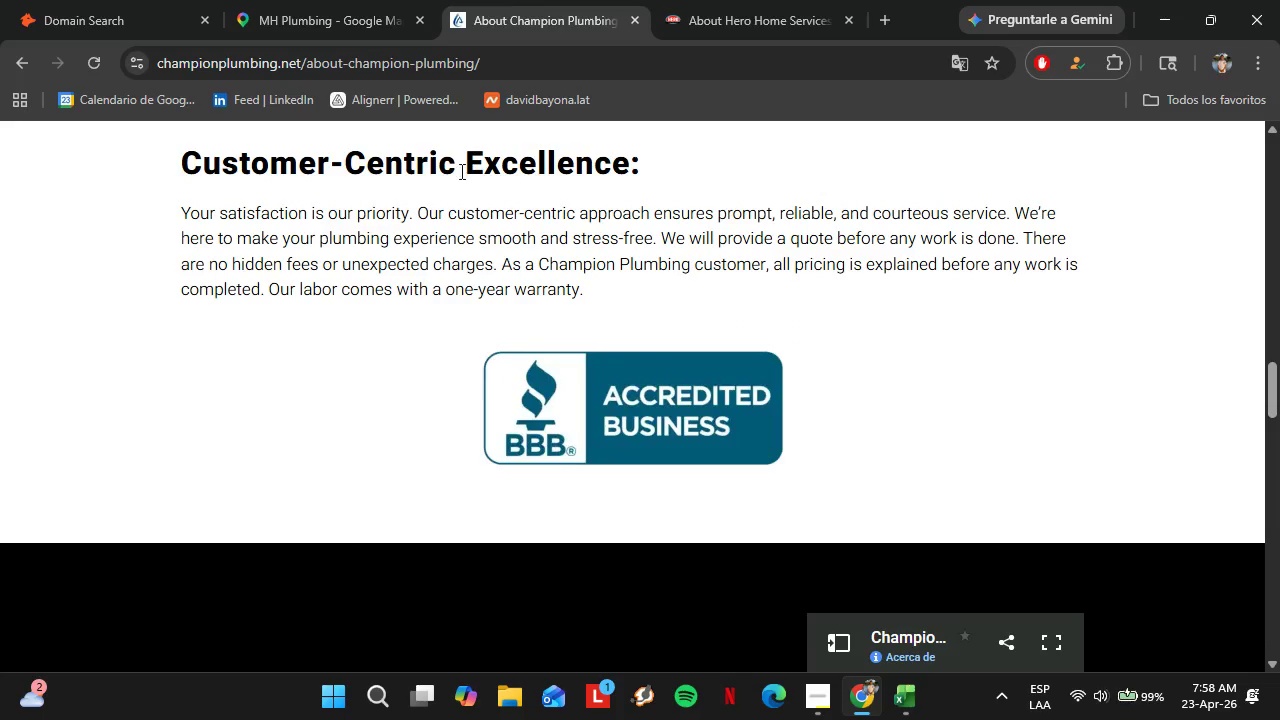 
left_click([377, 0])
 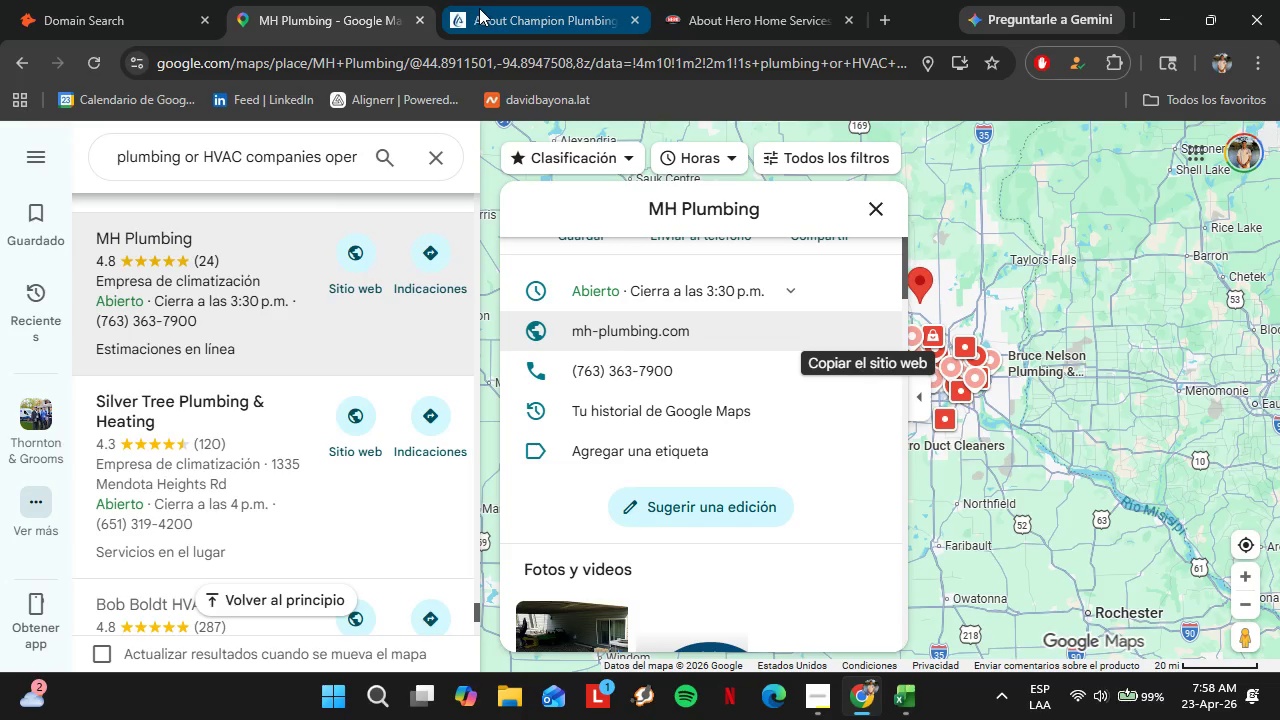 
mouse_move([649, 19])
 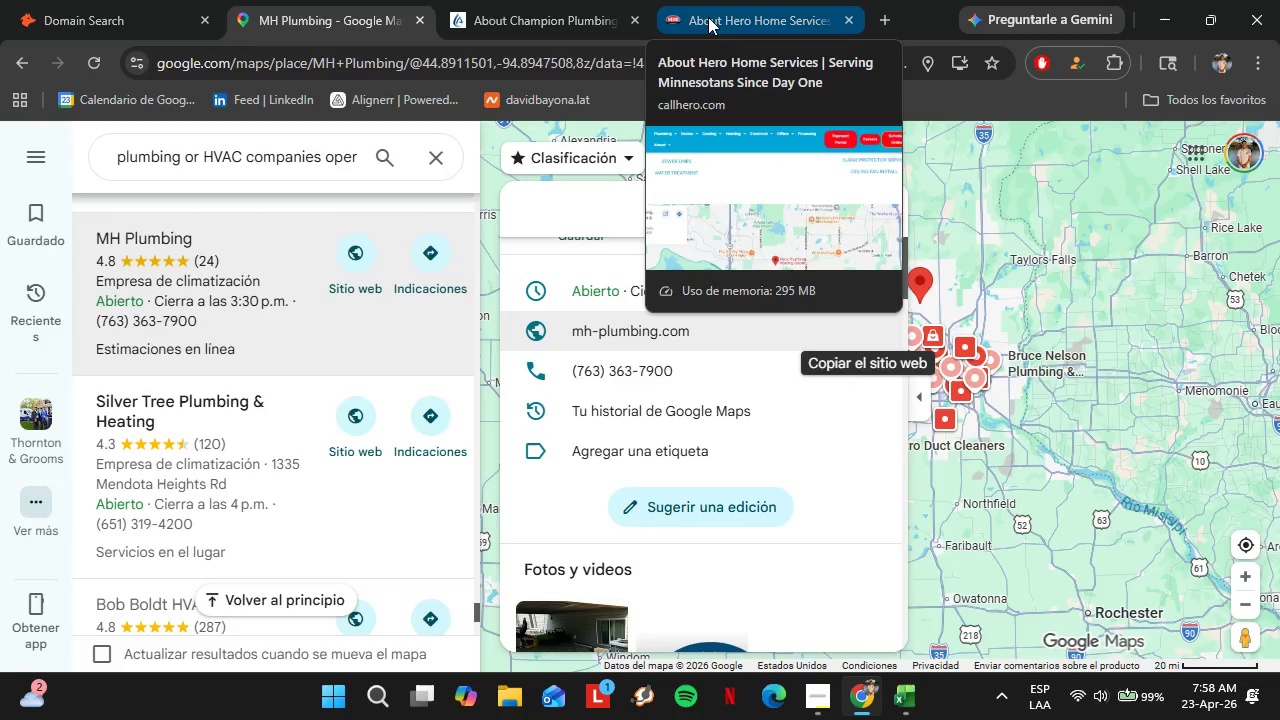 
left_click([708, 17])
 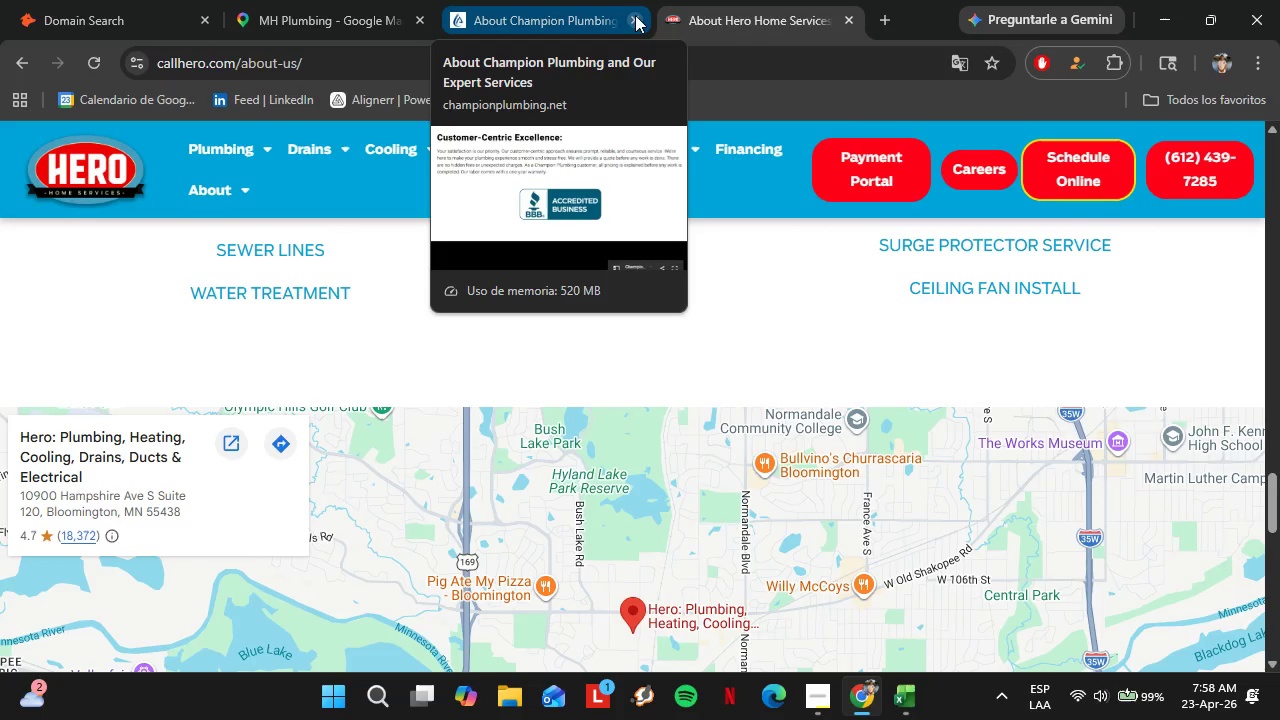 
left_click([635, 15])
 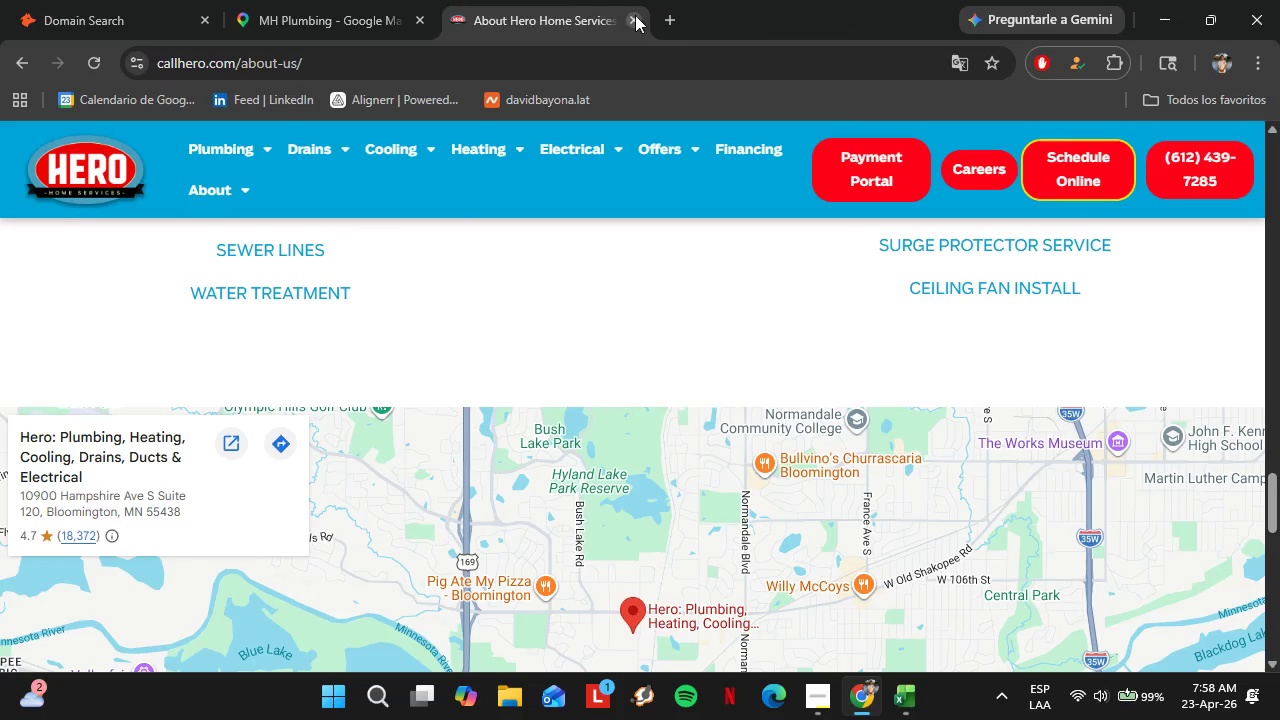 
left_click([635, 15])
 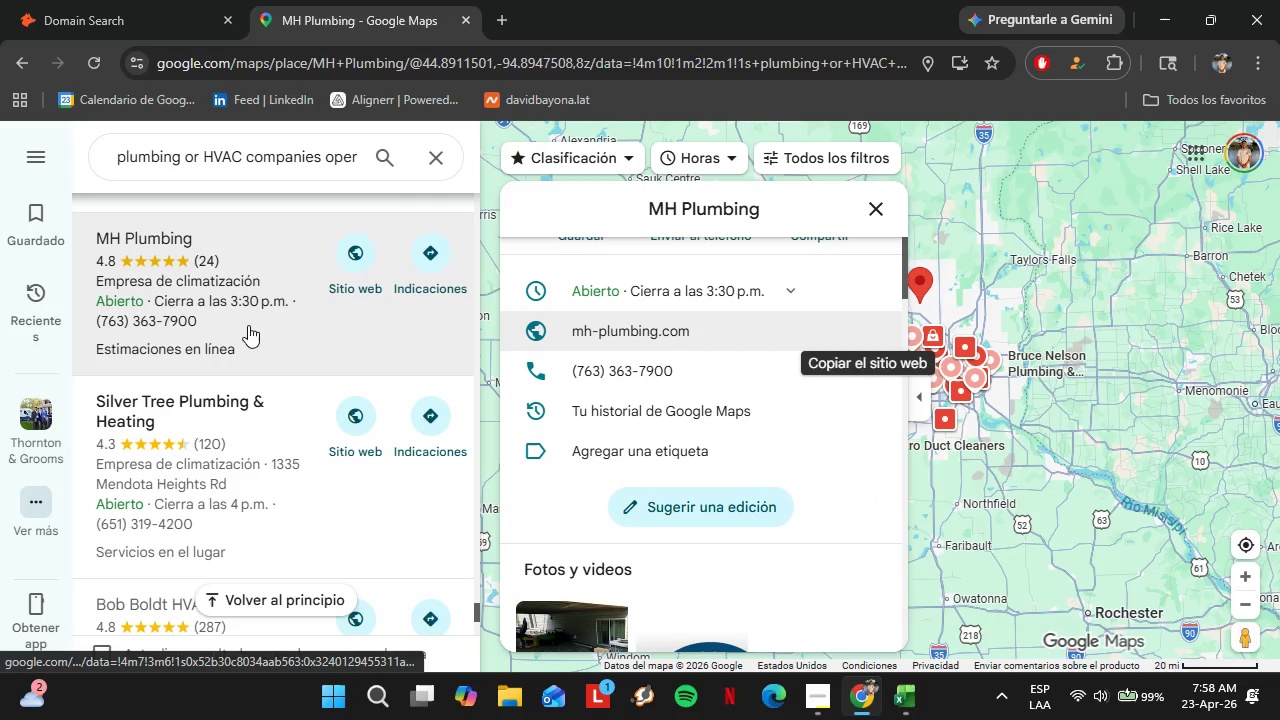 
left_click([234, 300])
 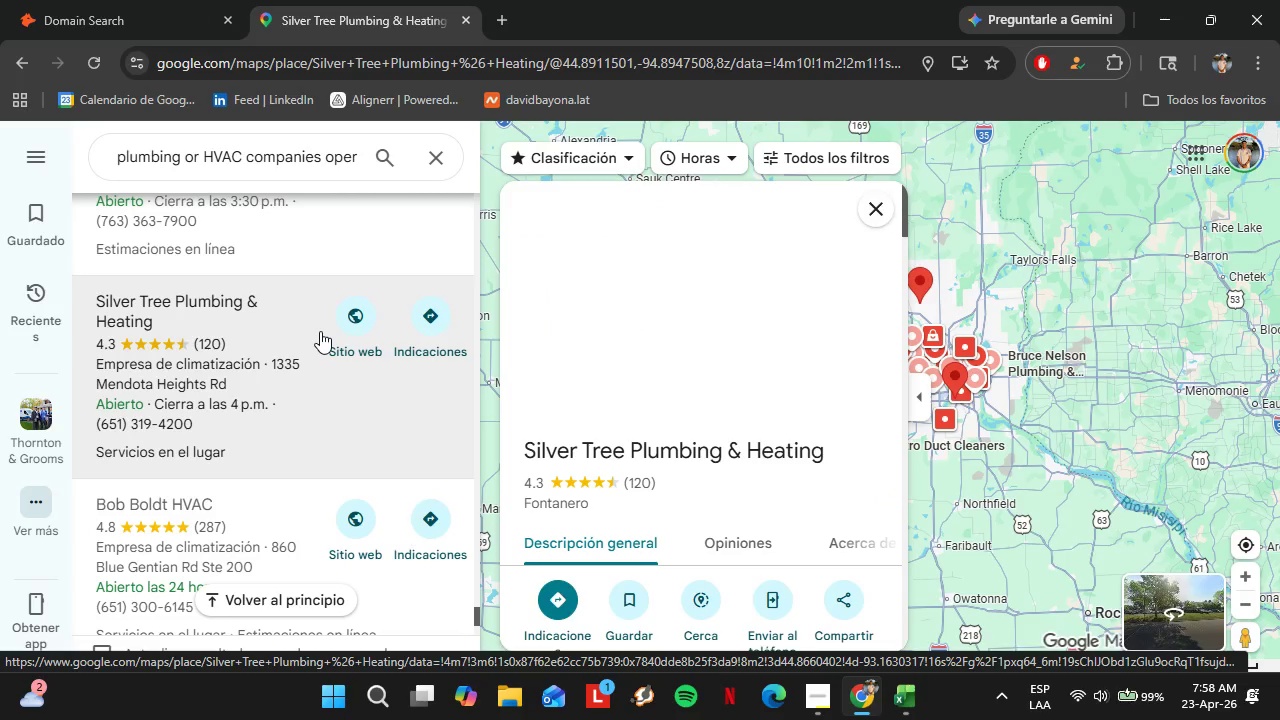 
scroll: coordinate [660, 379], scroll_direction: down, amount: 5.0
 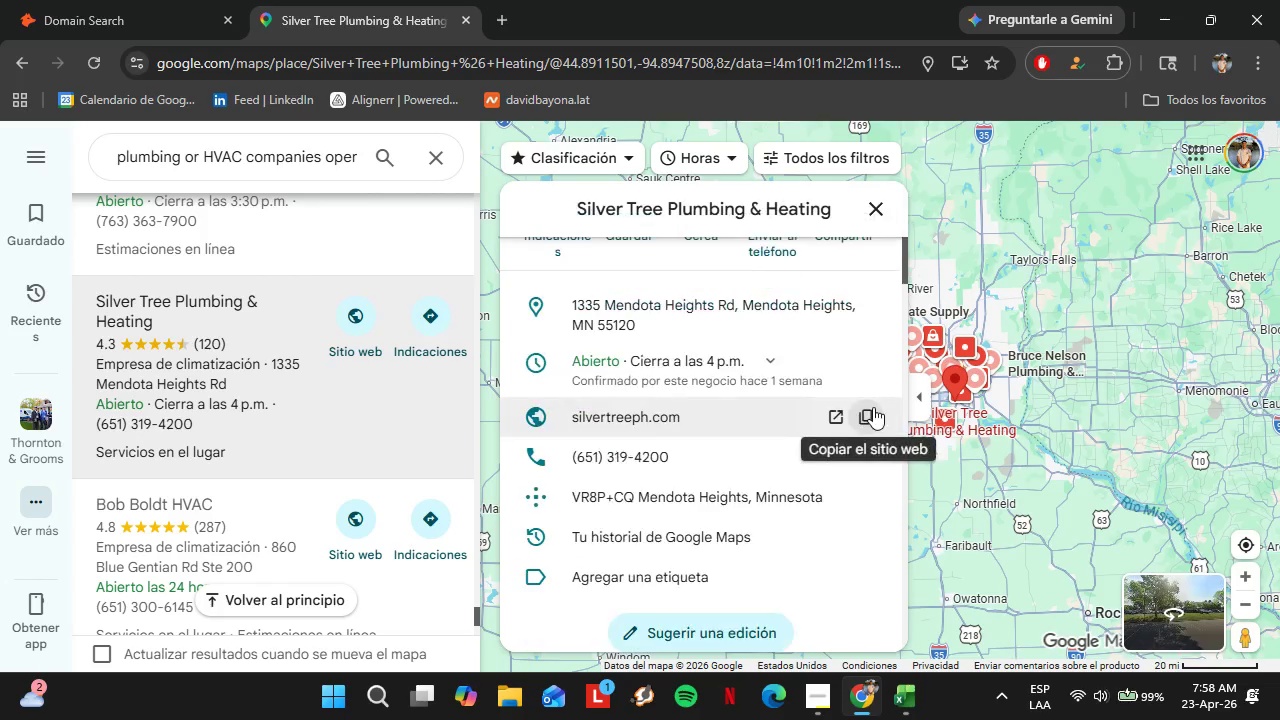 
left_click([873, 409])
 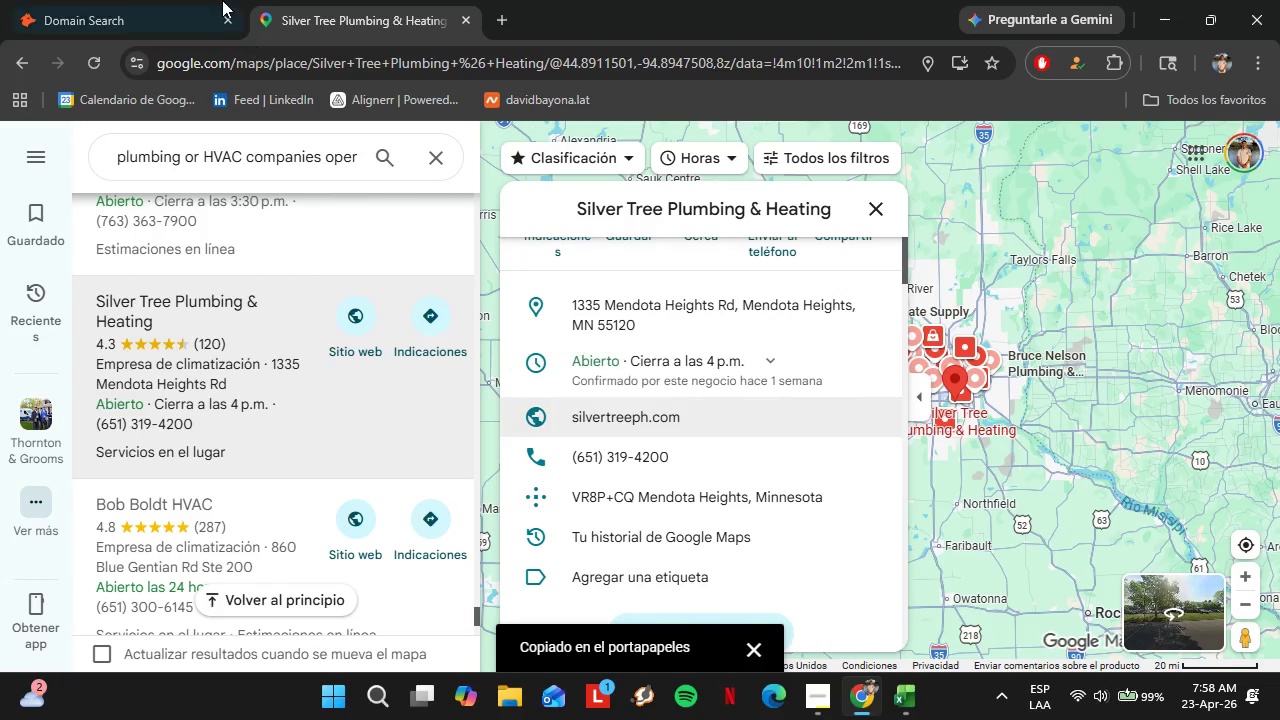 
left_click([170, 0])
 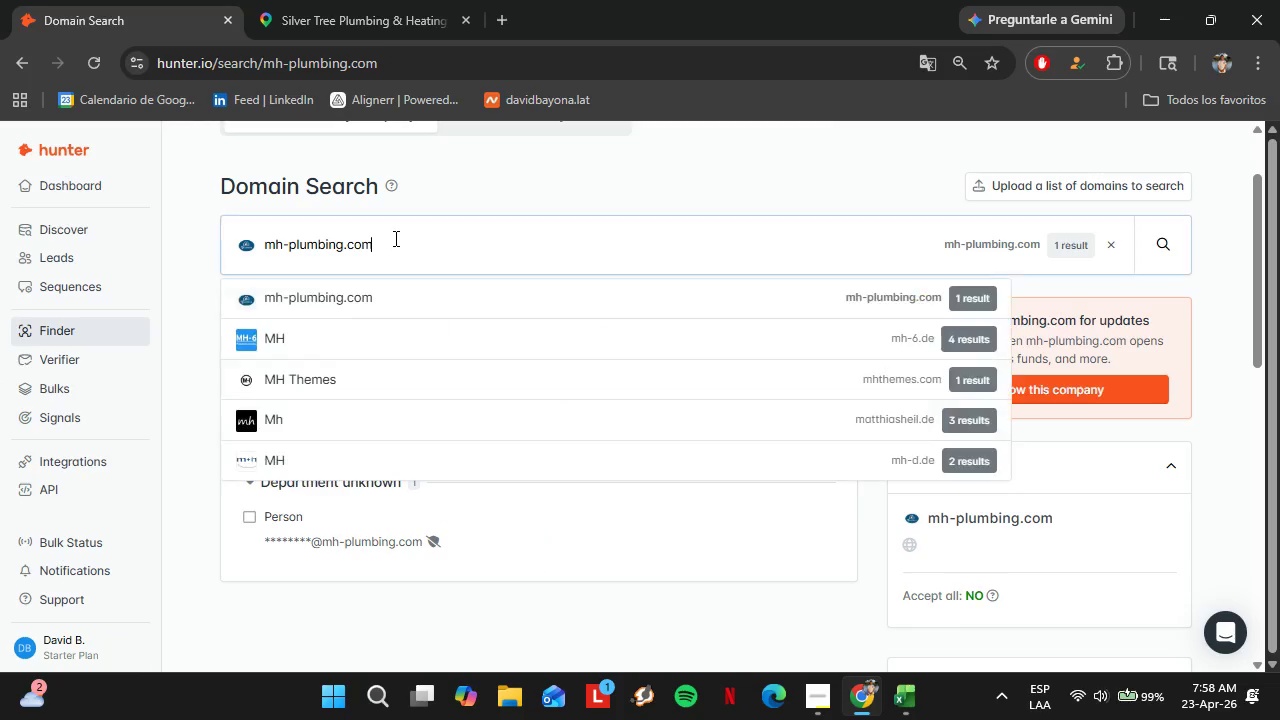 
double_click([394, 238])
 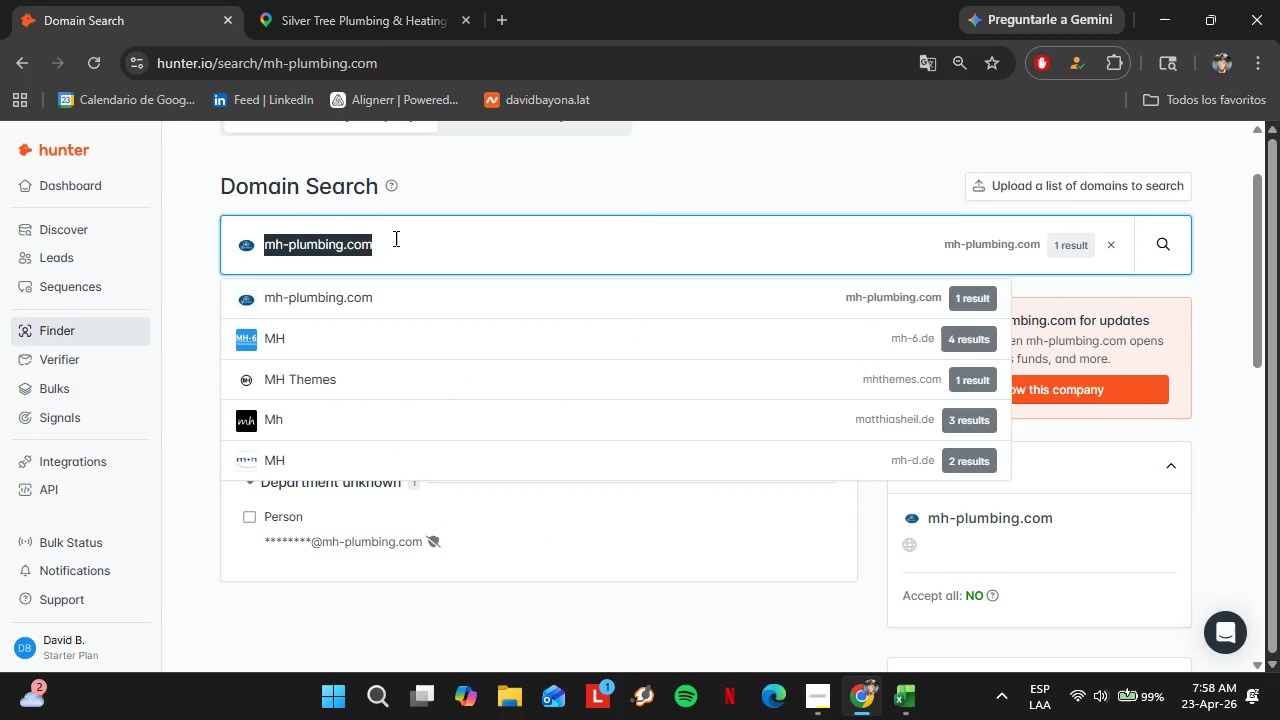 
triple_click([394, 238])
 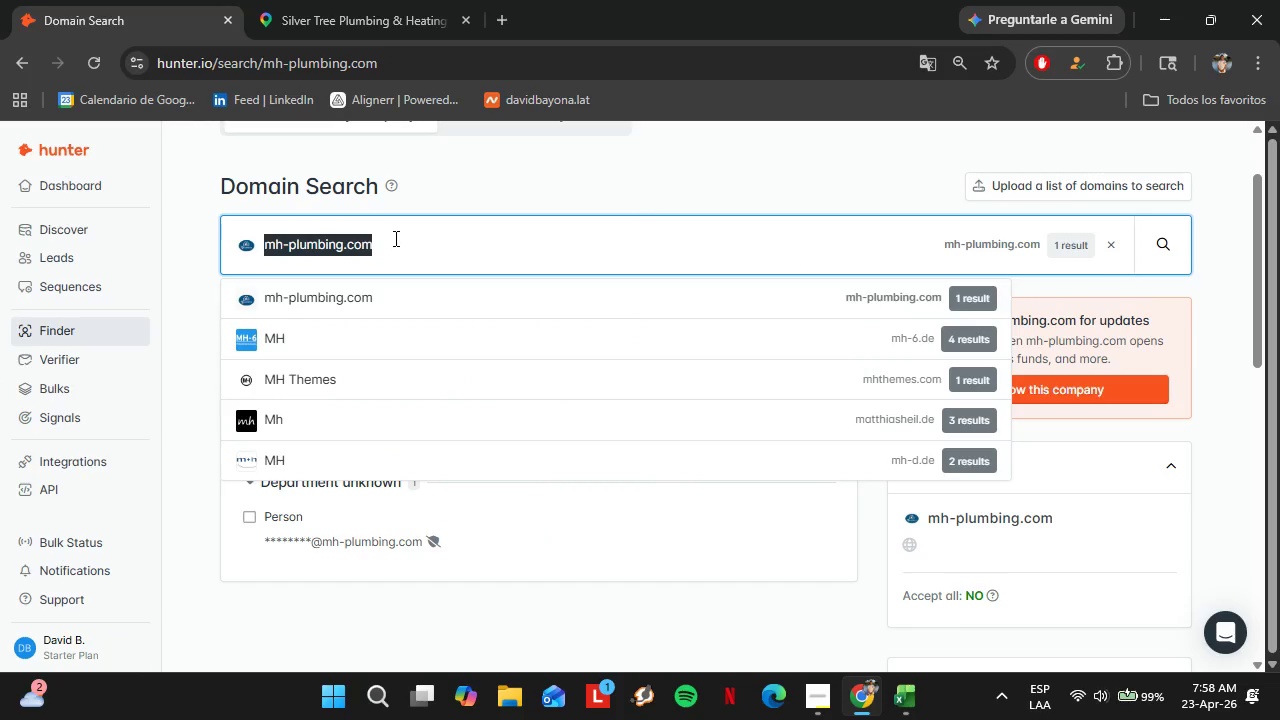 
key(Control+V)
 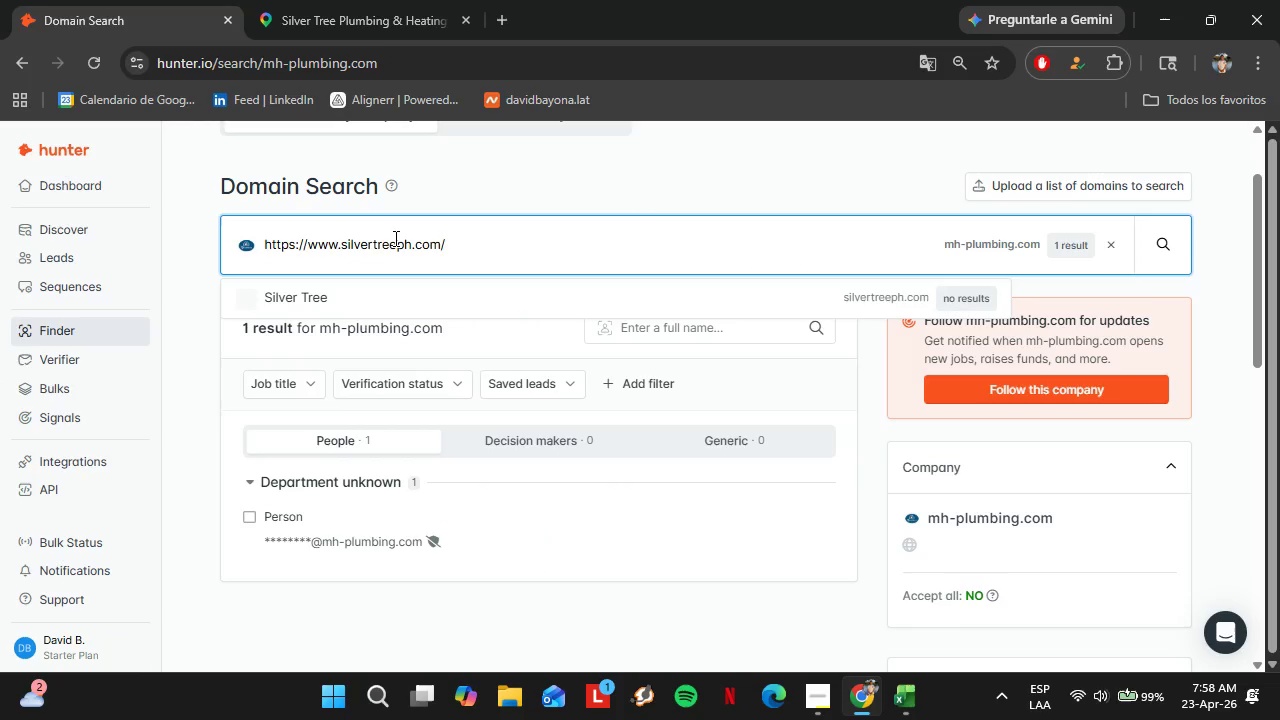 
key(Enter)
 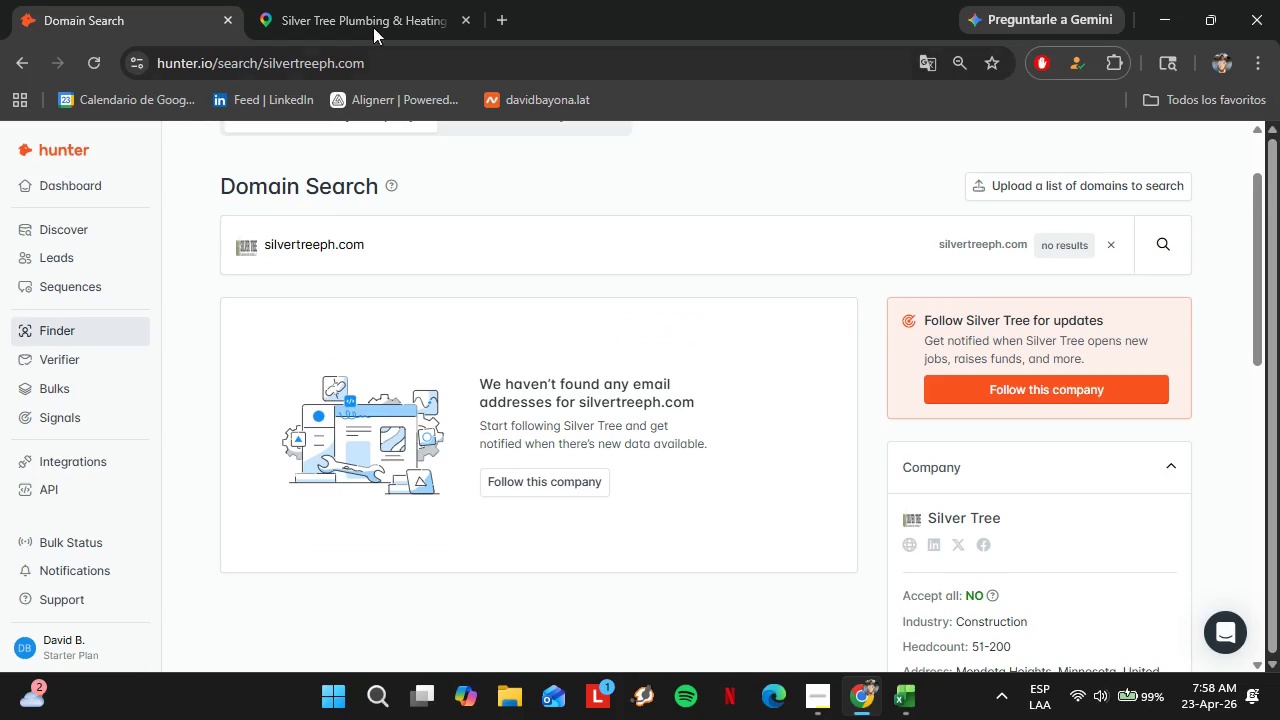 
left_click([327, 0])
 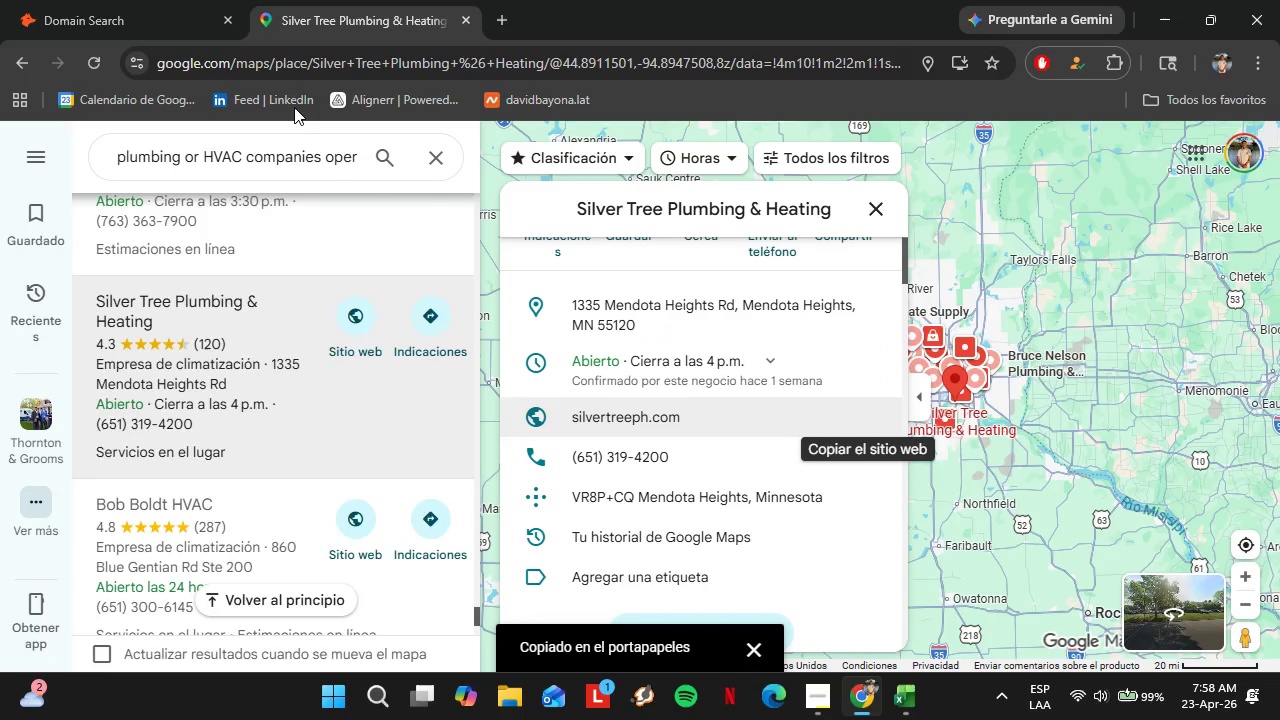 
scroll: coordinate [248, 299], scroll_direction: down, amount: 5.0
 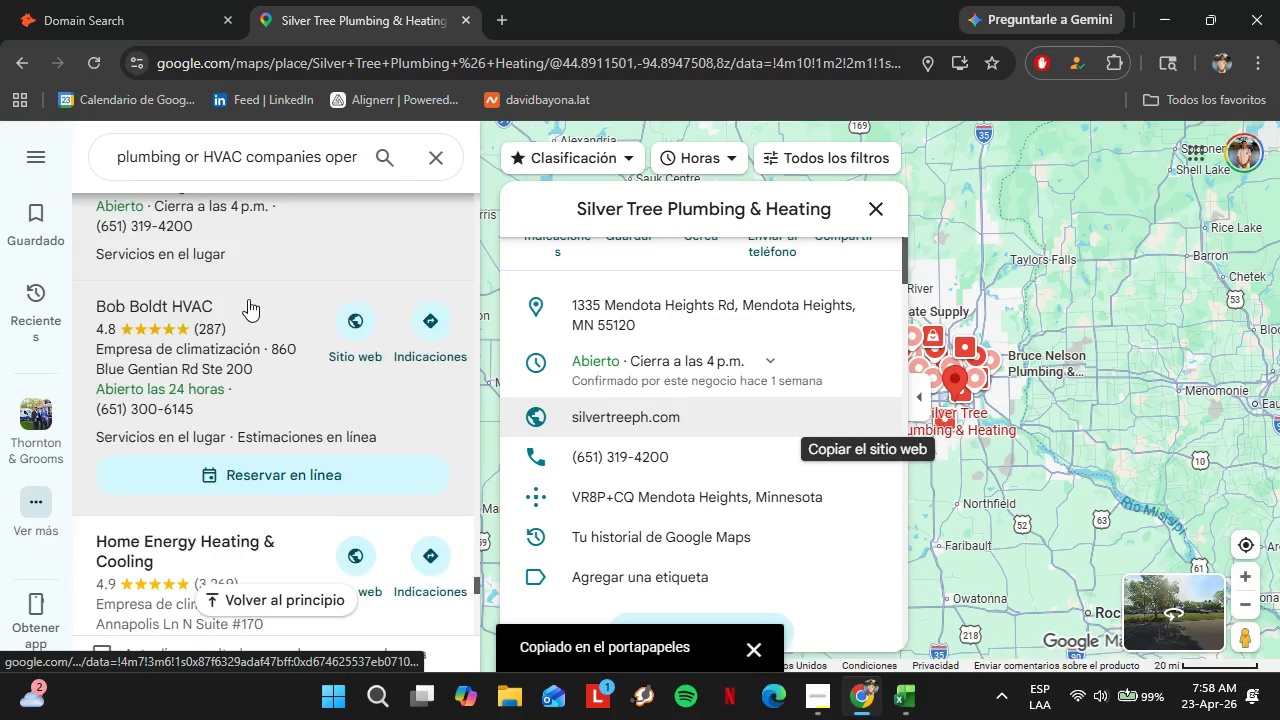 
left_click([216, 367])
 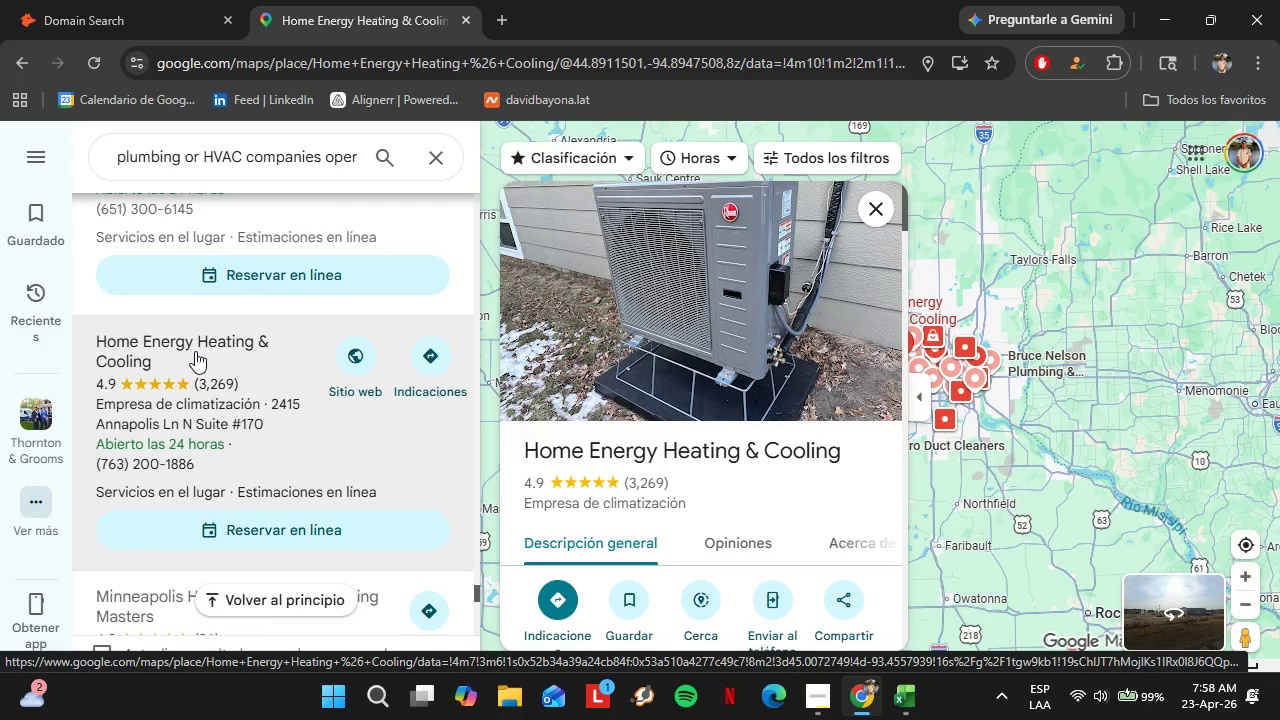 
wait(6.83)
 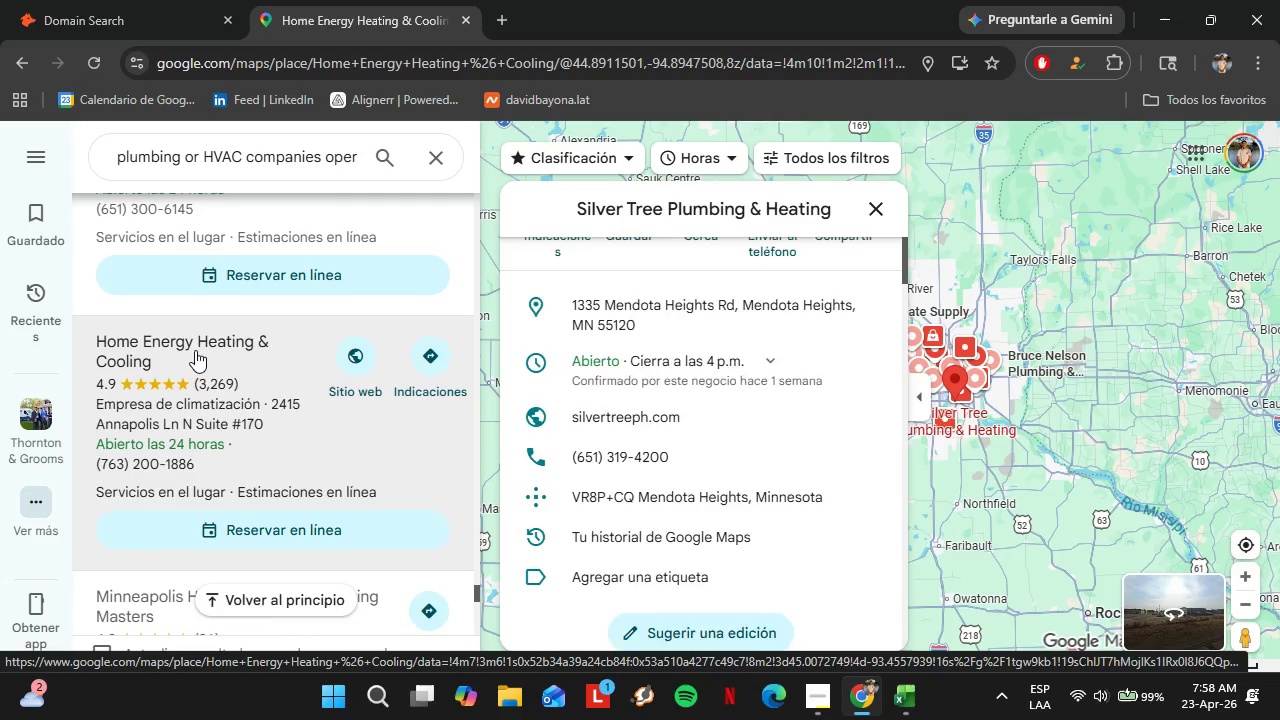 
scroll: coordinate [769, 434], scroll_direction: down, amount: 4.0
 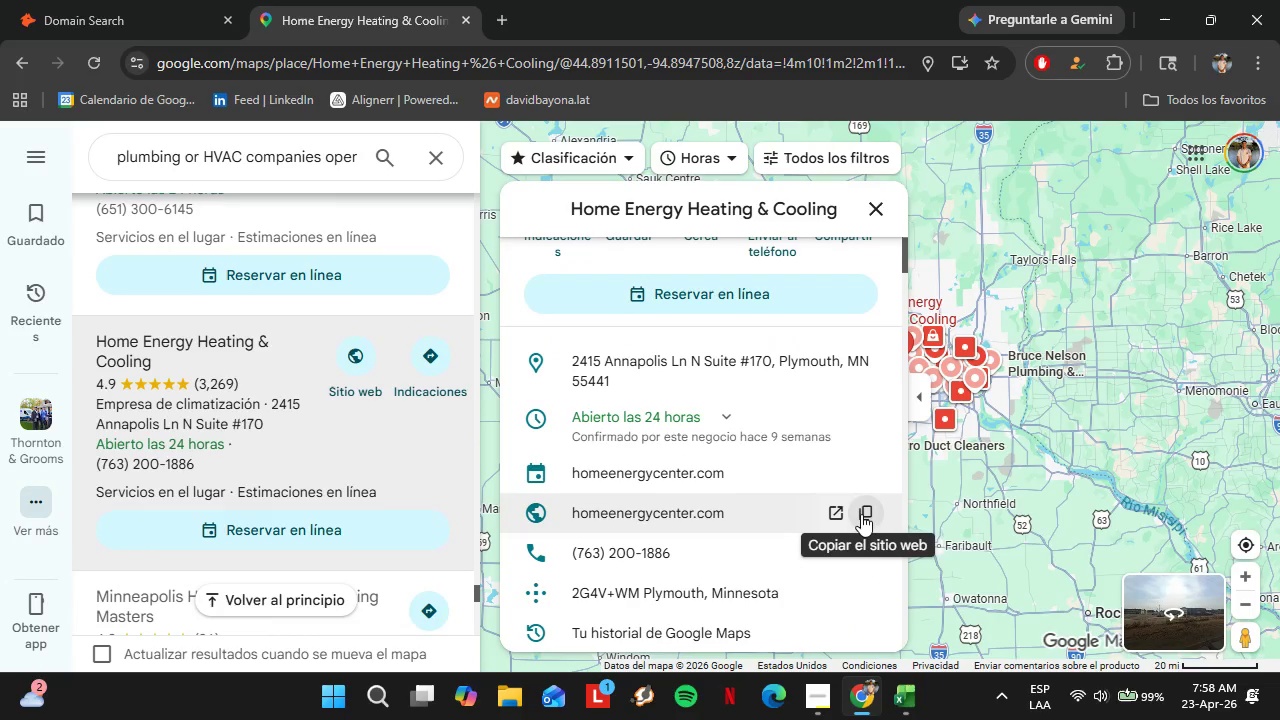 
left_click([863, 514])
 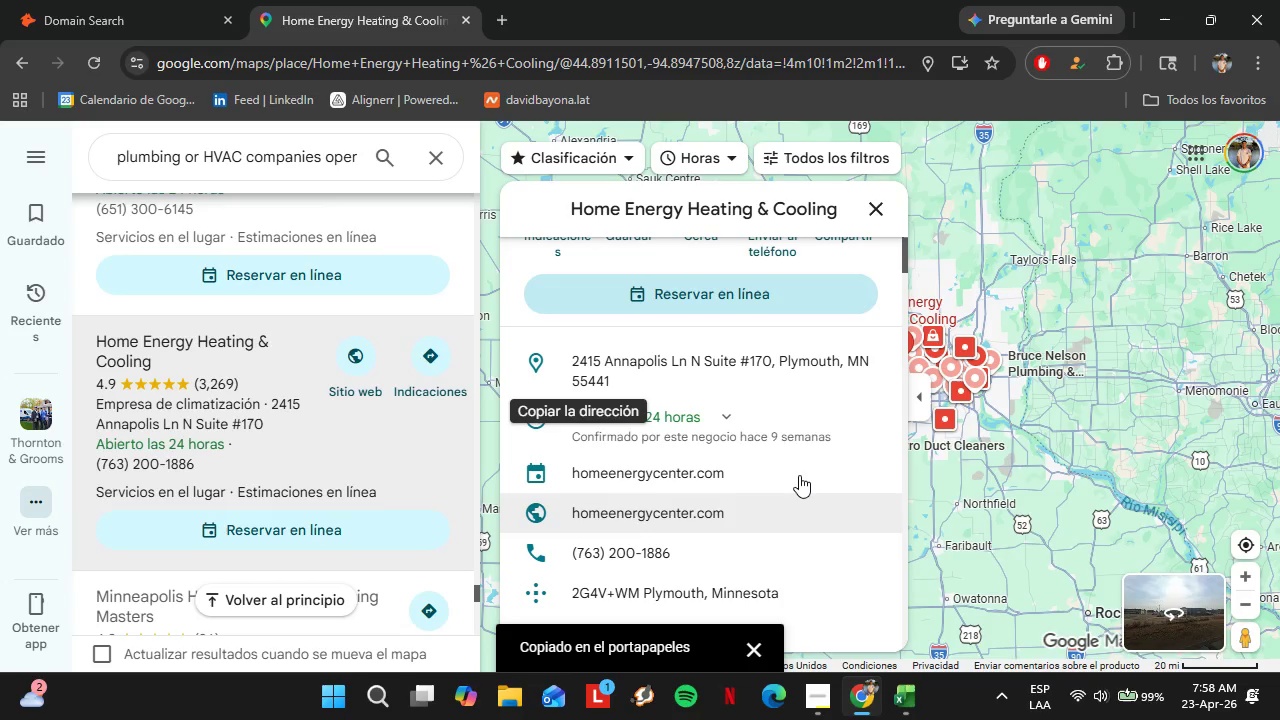 
left_click([149, 0])
 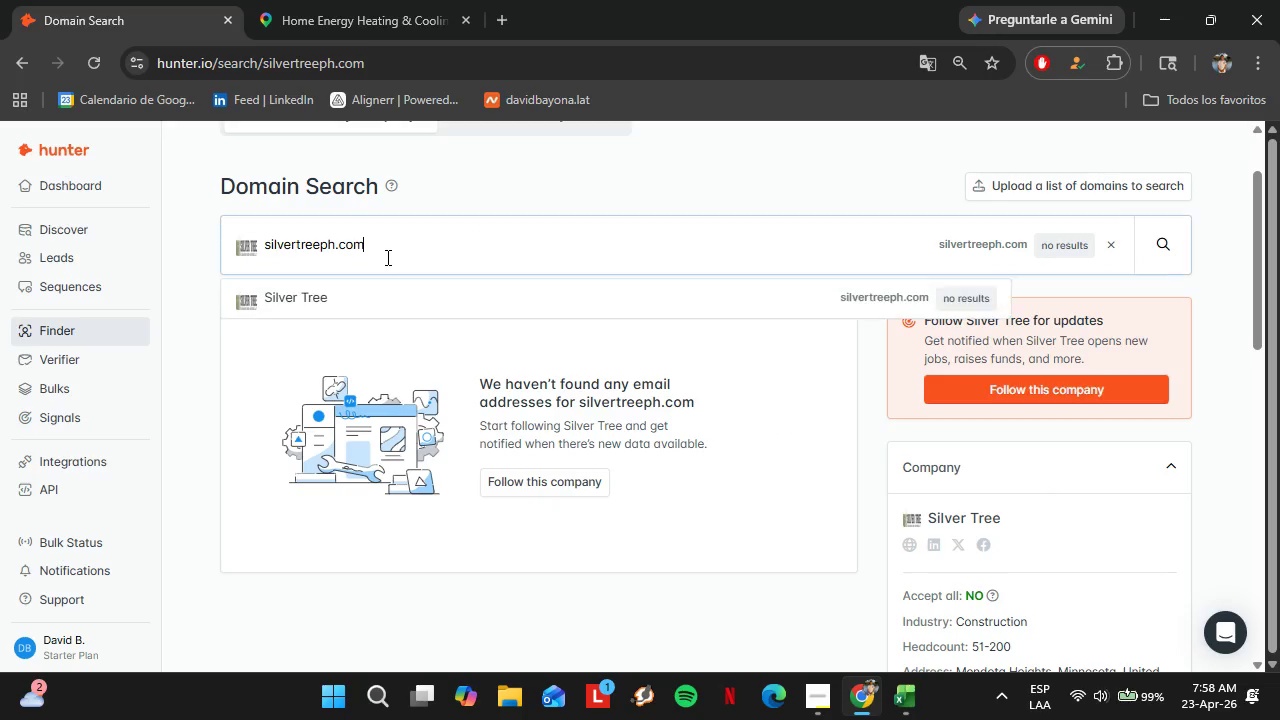 
double_click([386, 257])
 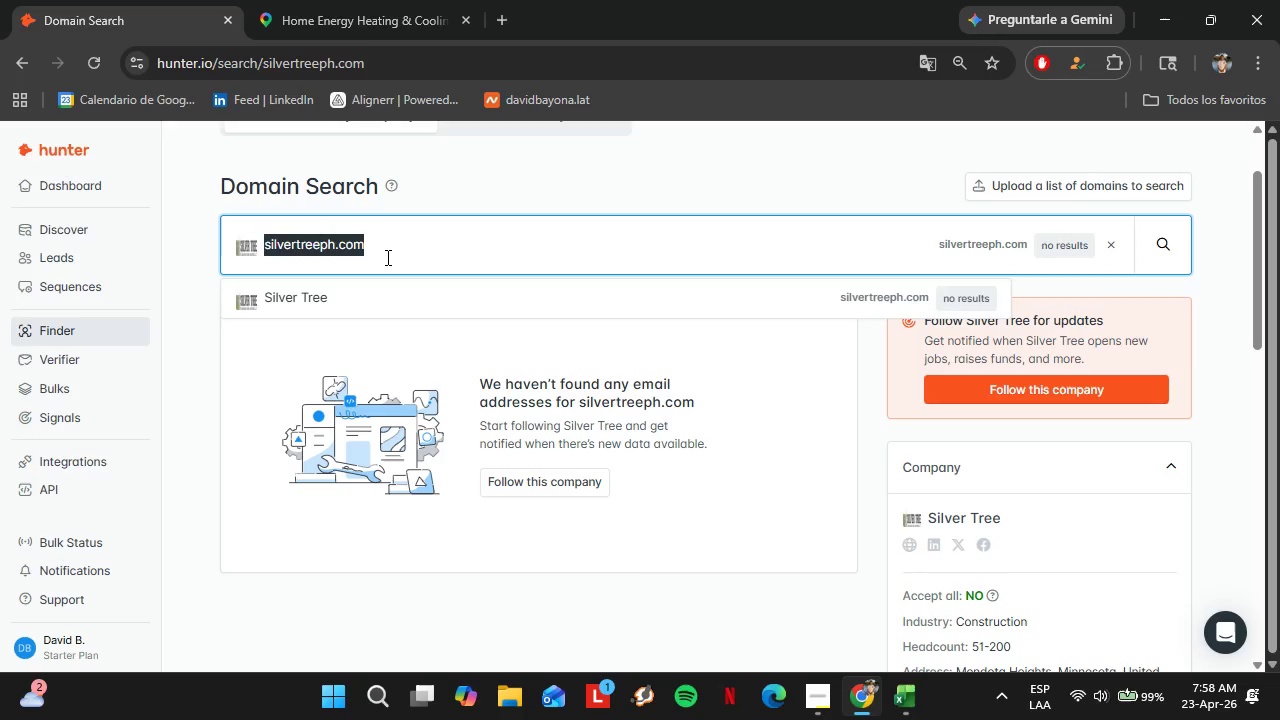 
triple_click([386, 257])
 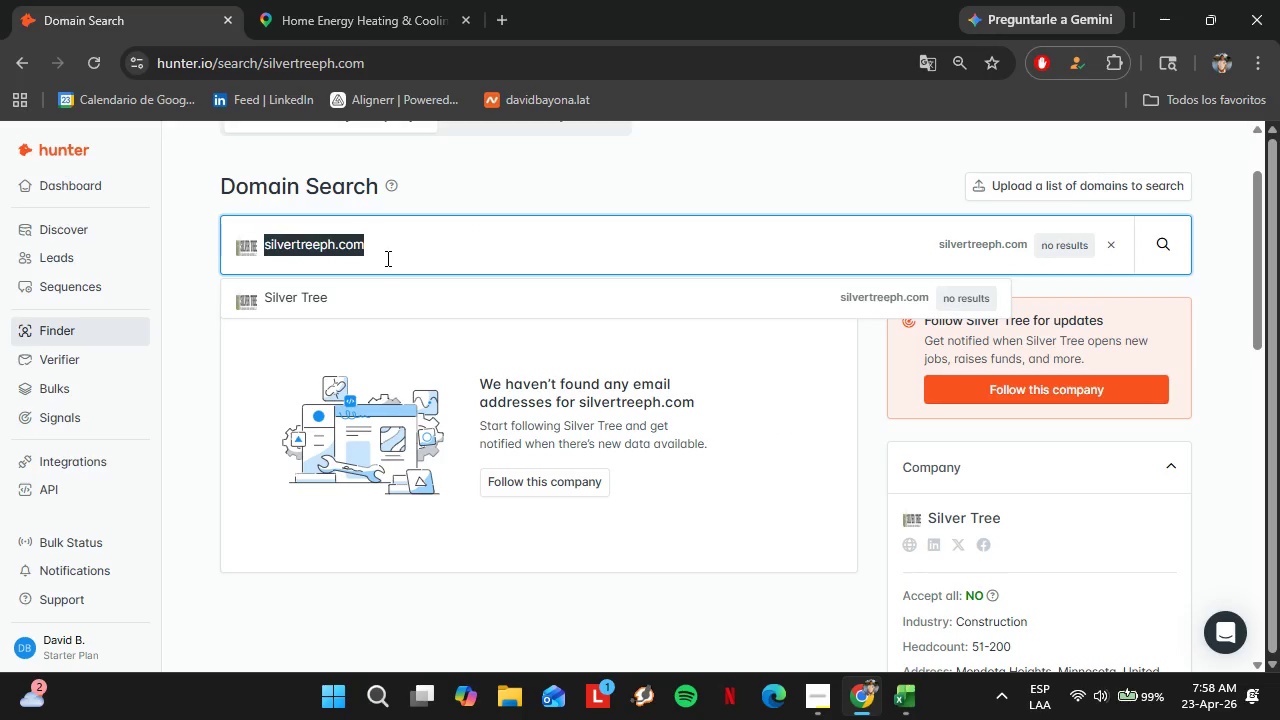 
key(Control+ControlLeft)
 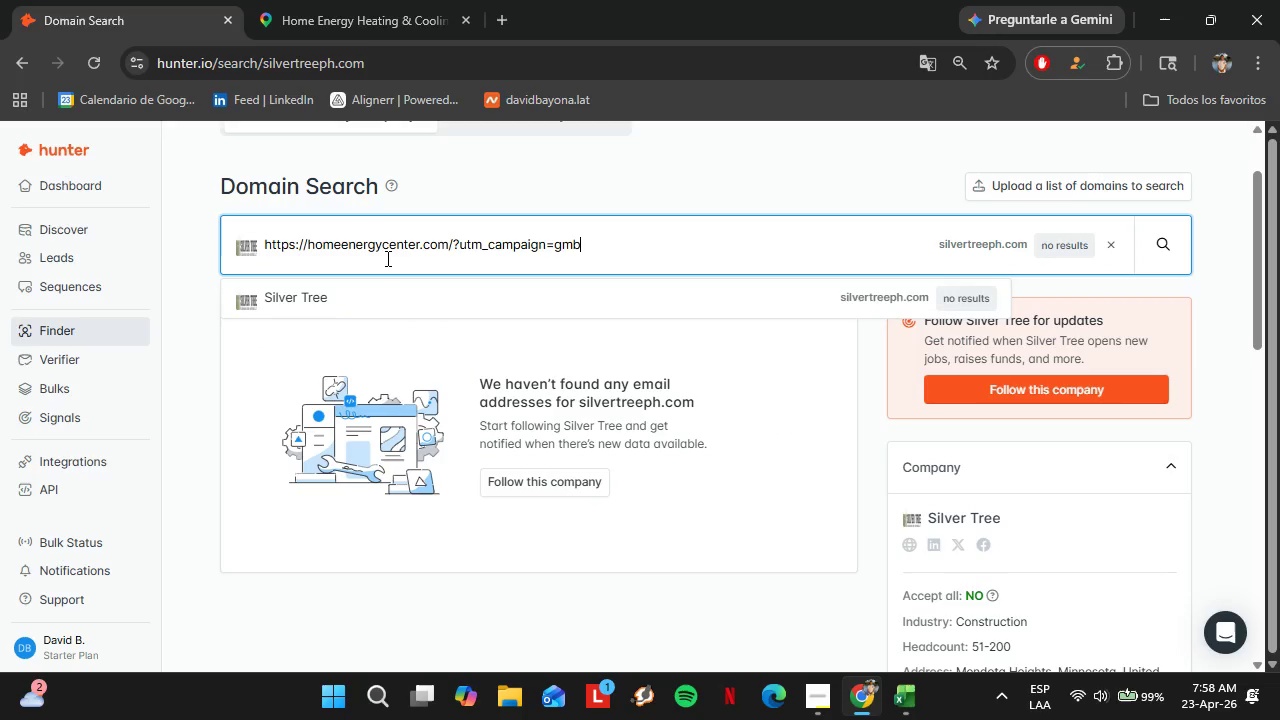 
key(Control+V)
 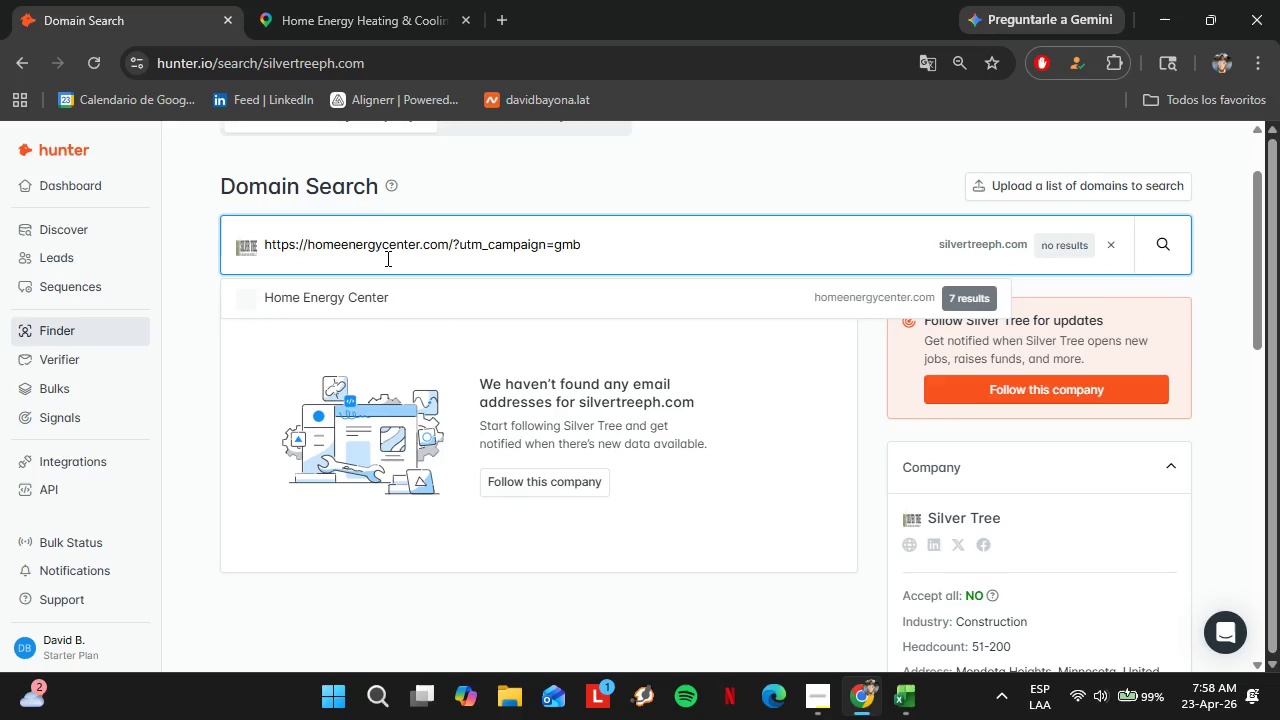 
key(Enter)
 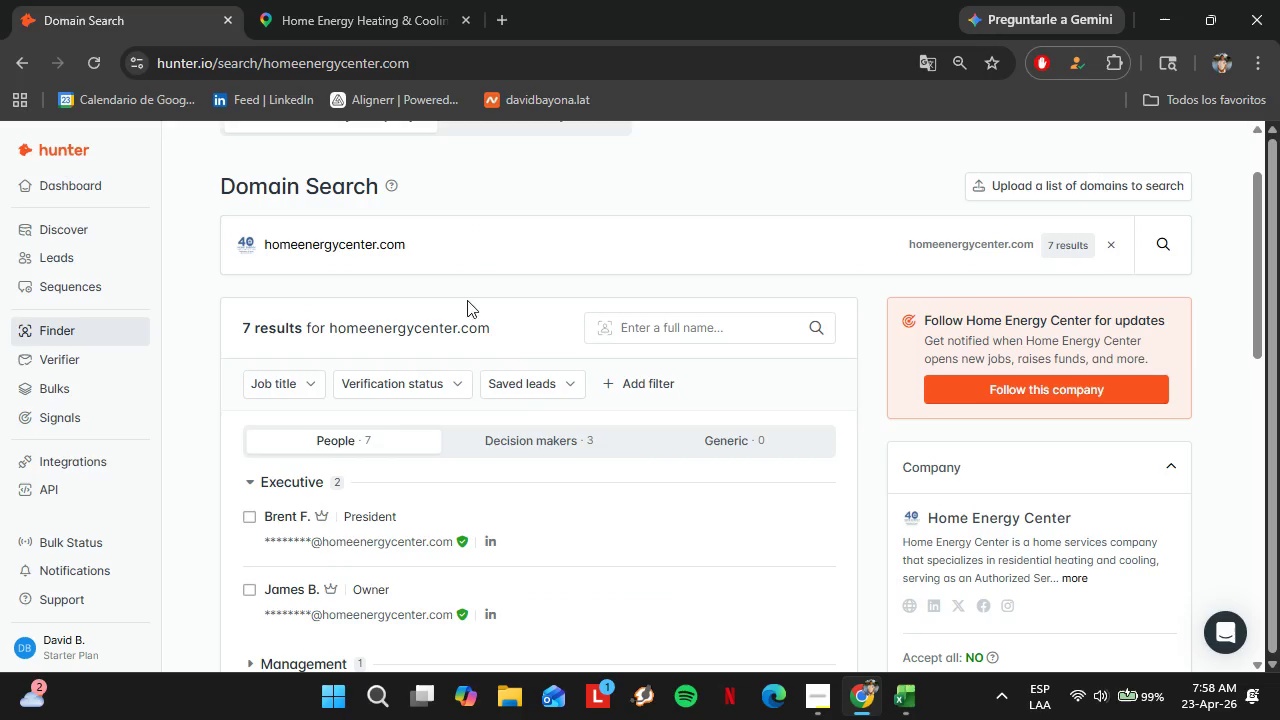 
scroll: coordinate [521, 370], scroll_direction: down, amount: 1.0
 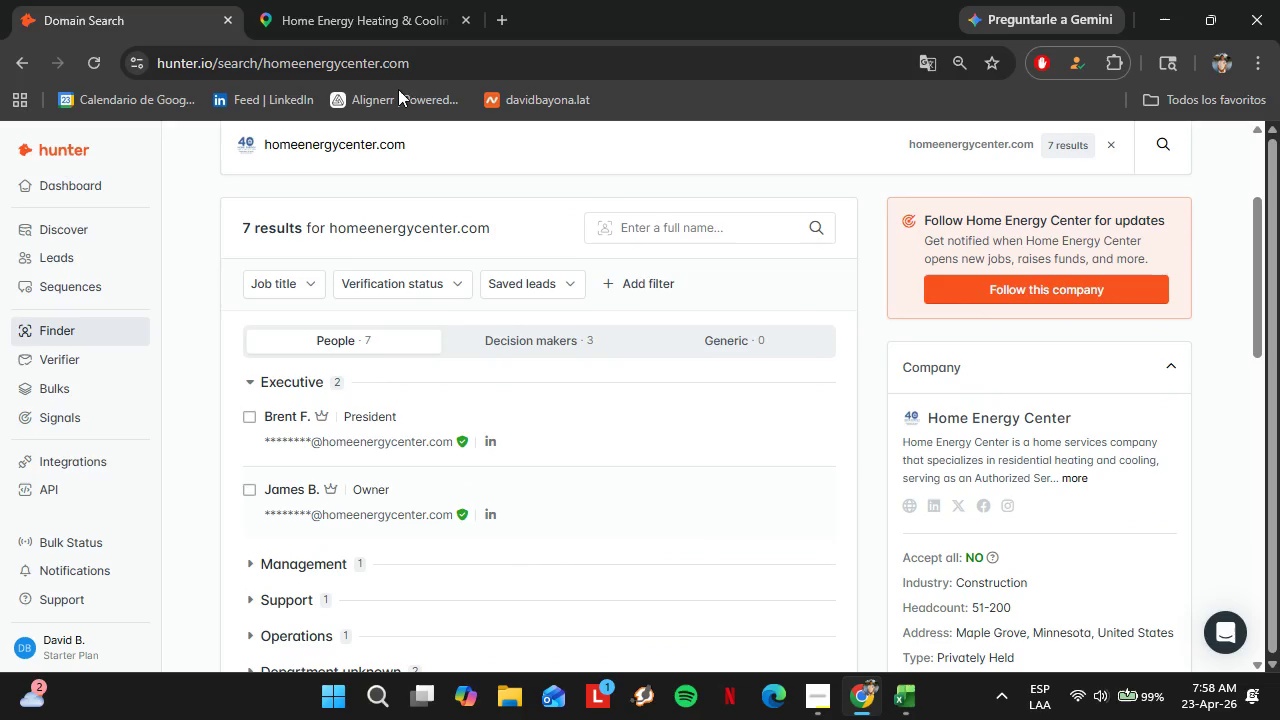 
left_click([368, 5])
 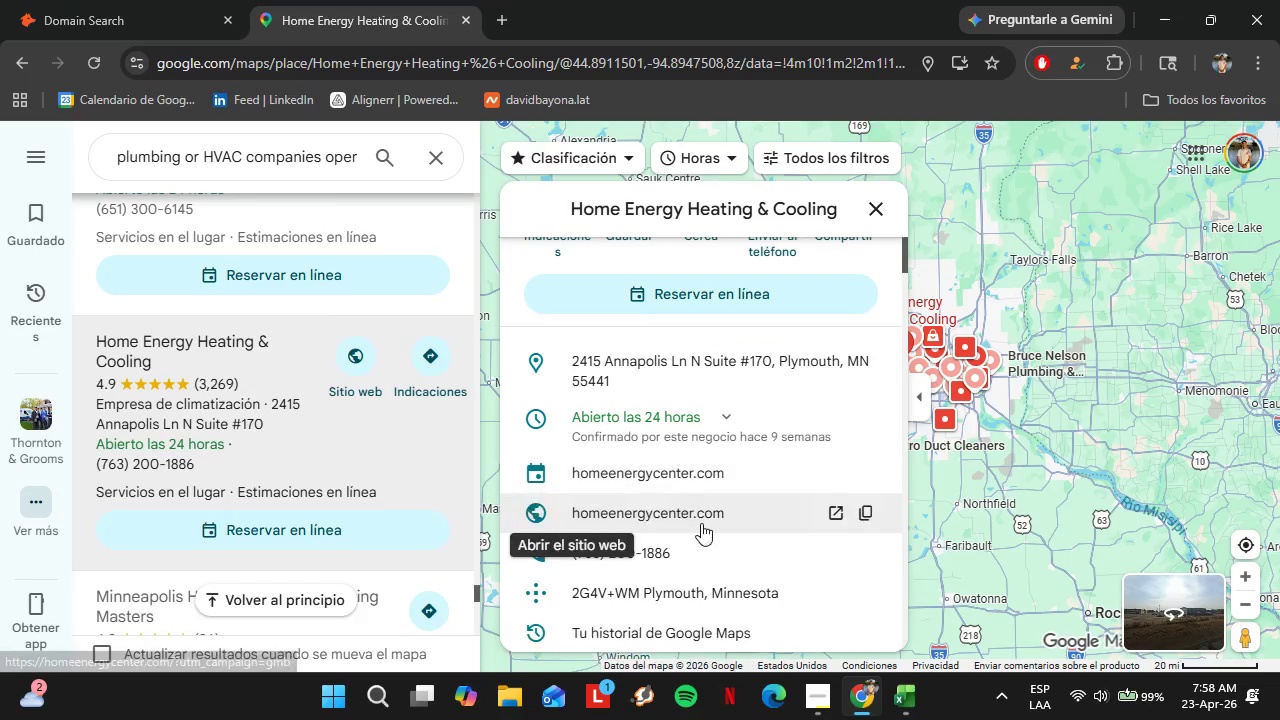 
left_click([682, 517])
 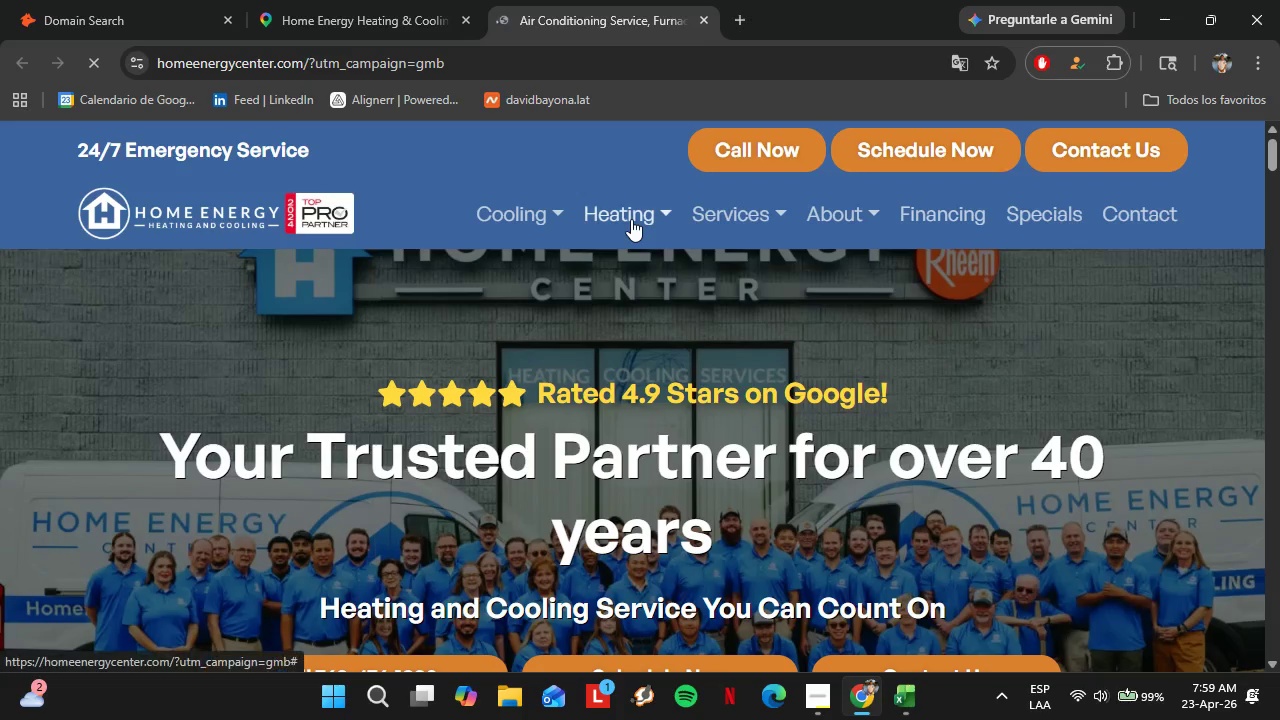 
wait(5.47)
 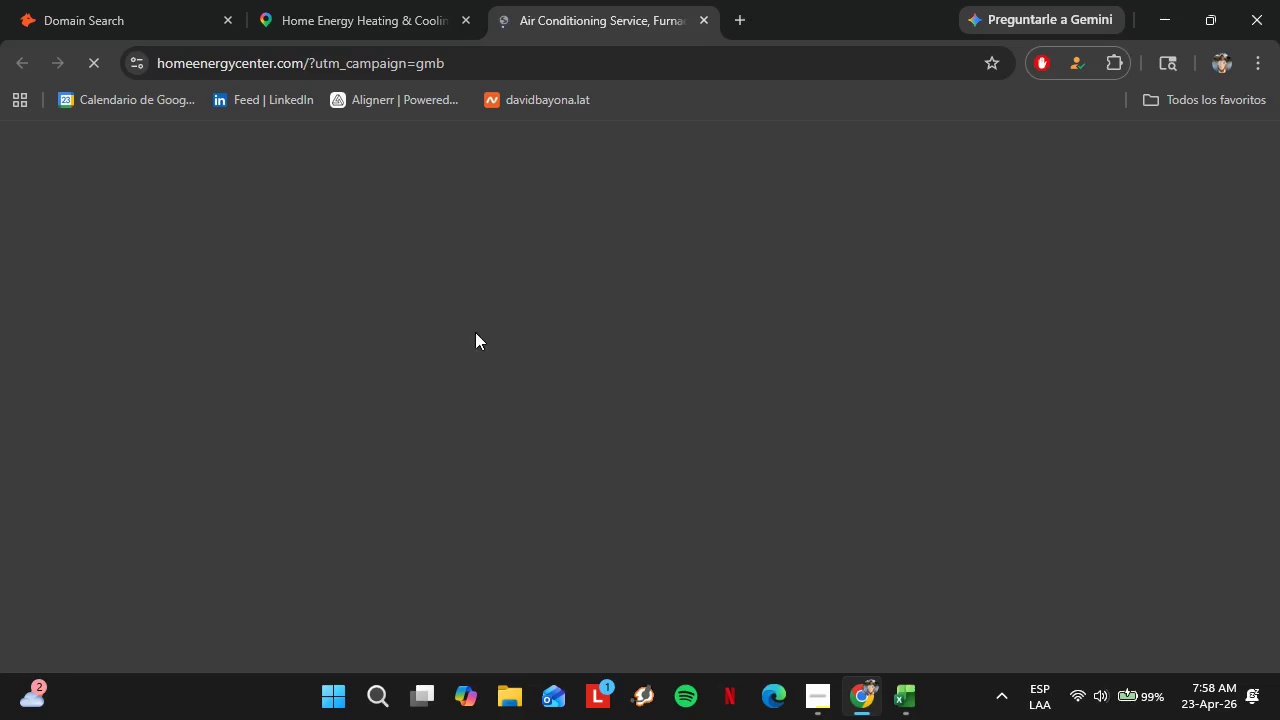 
left_click([863, 223])
 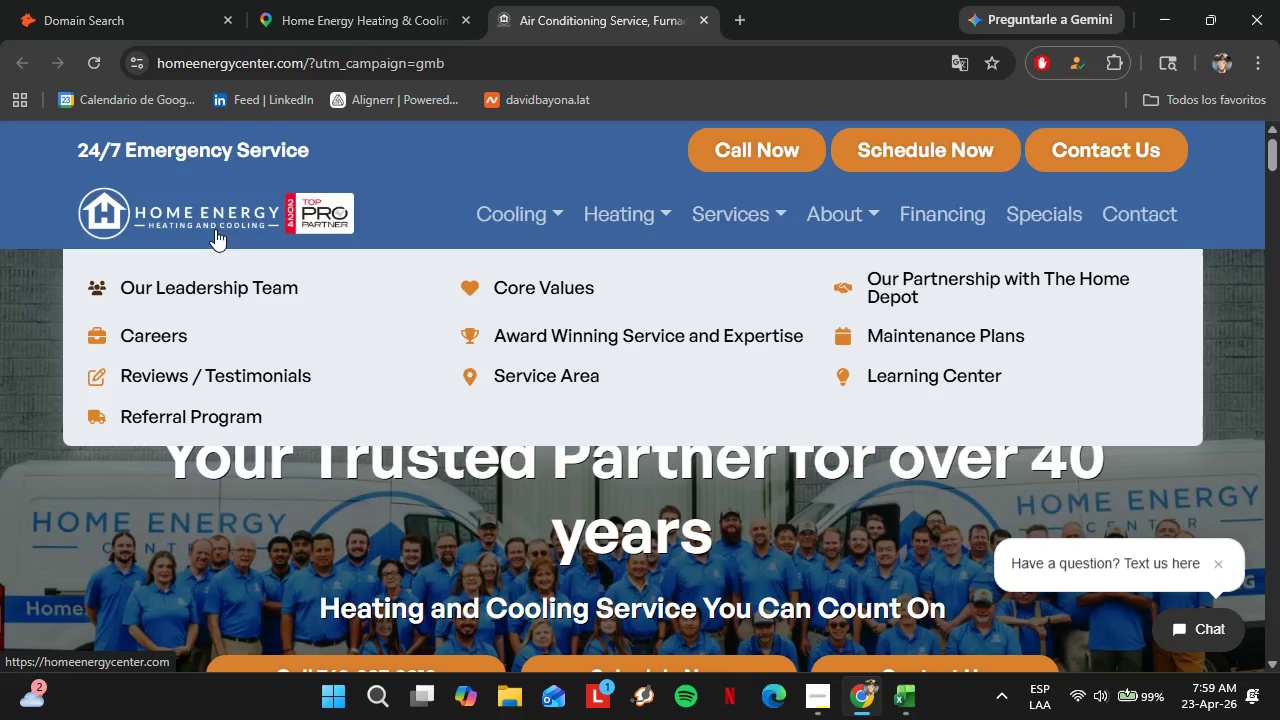 
wait(7.67)
 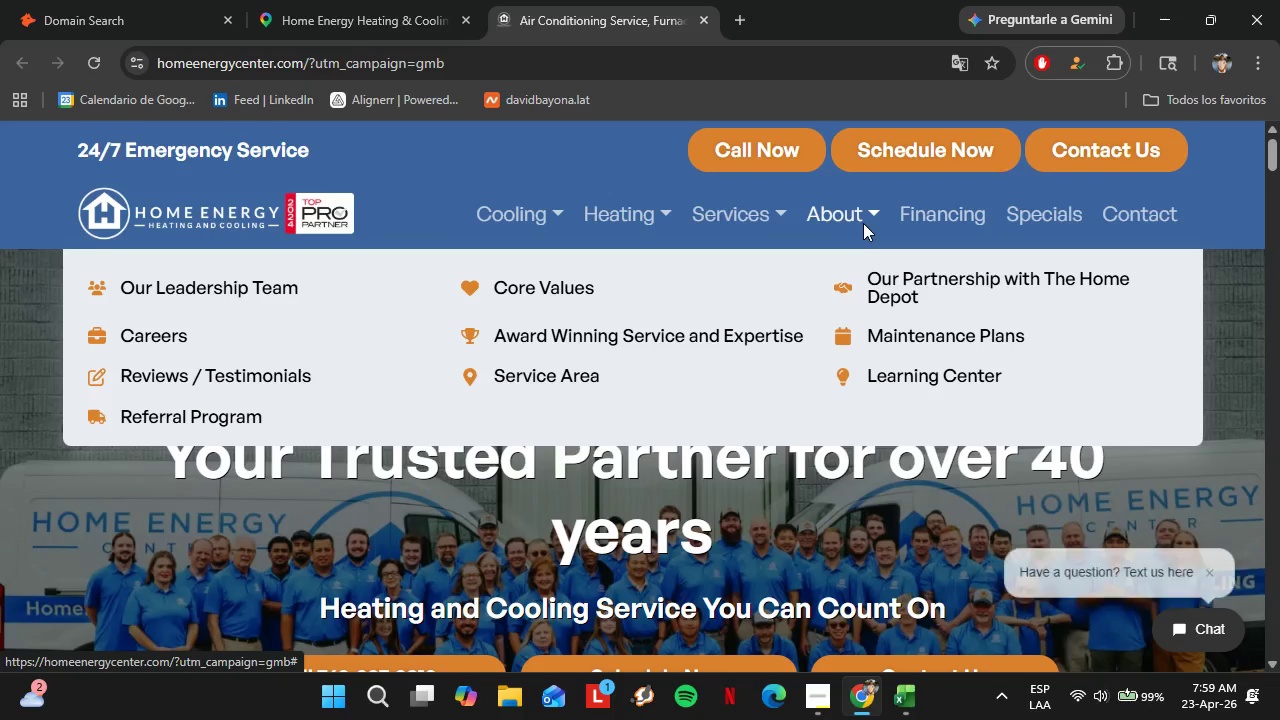 
left_click([534, 376])